 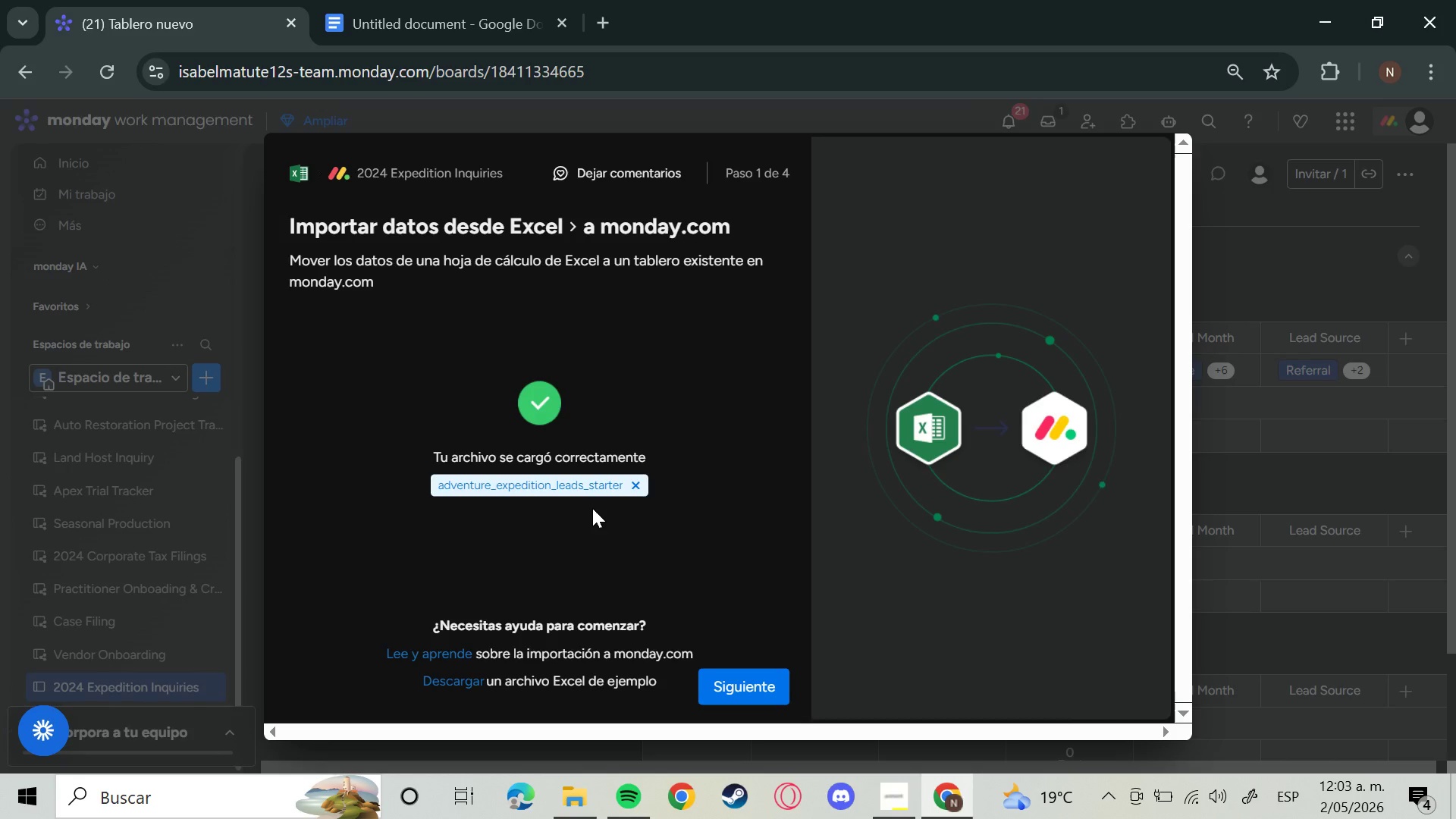 
left_click([756, 690])
 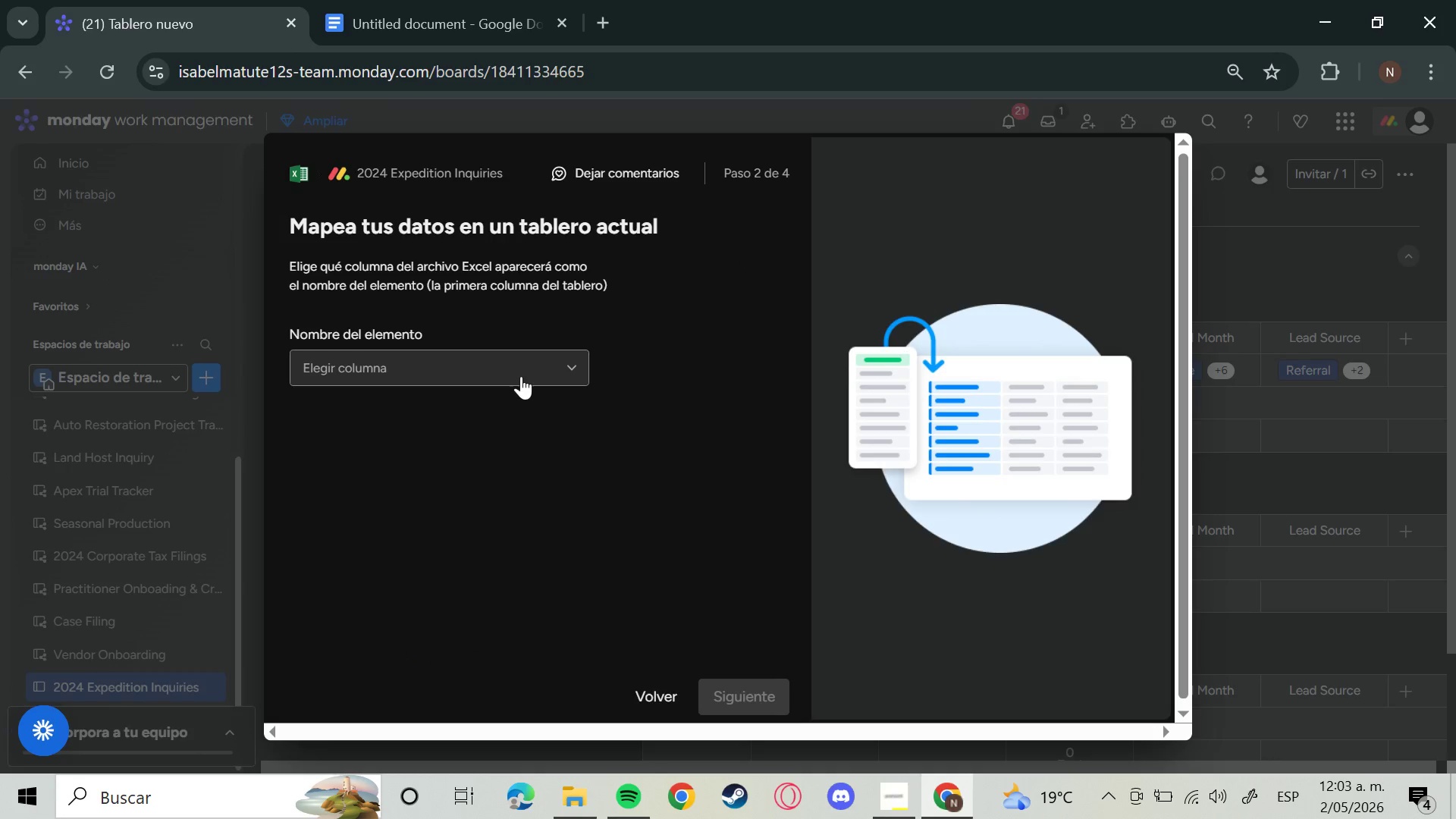 
left_click([518, 369])
 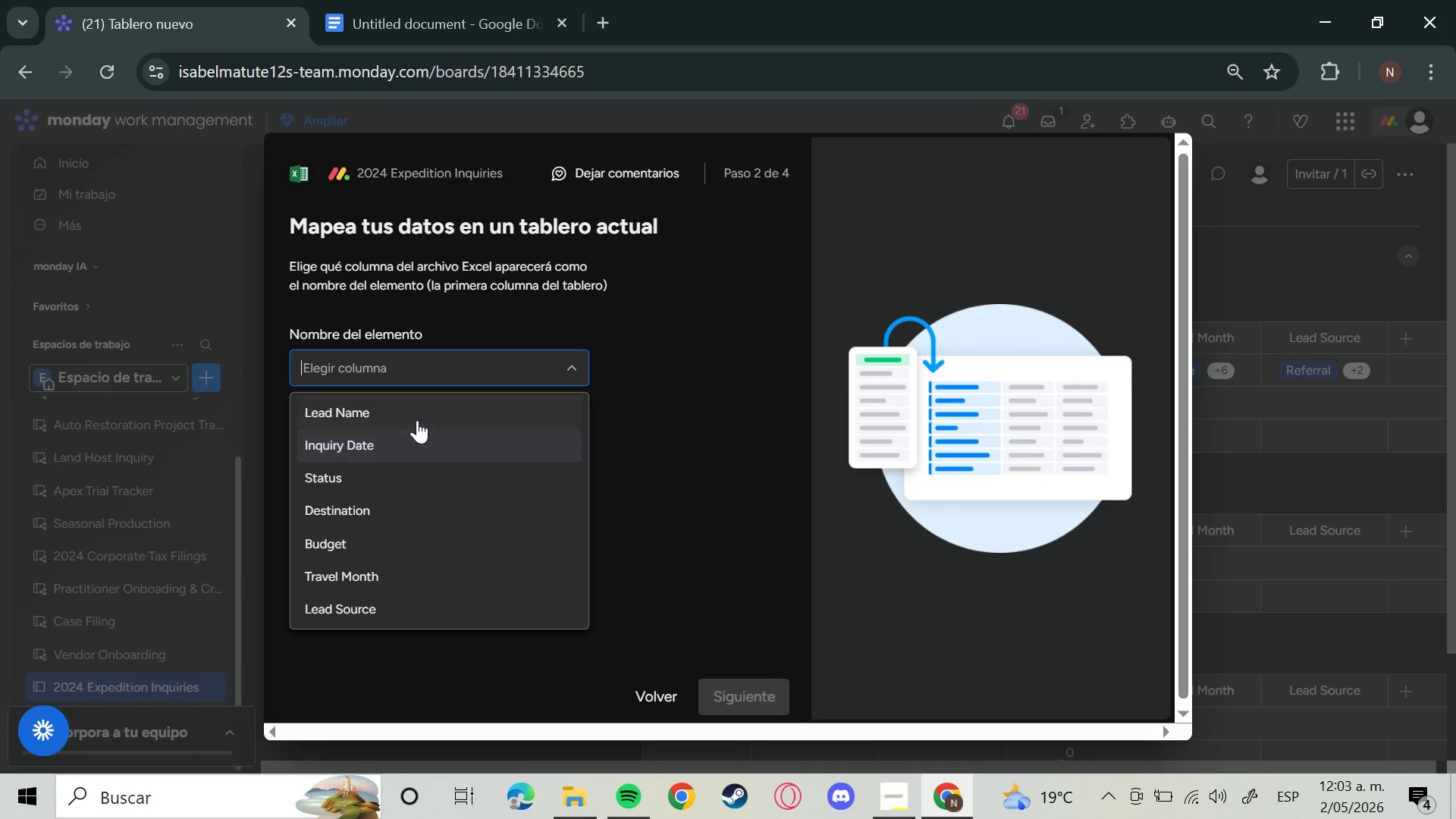 
left_click([416, 420])
 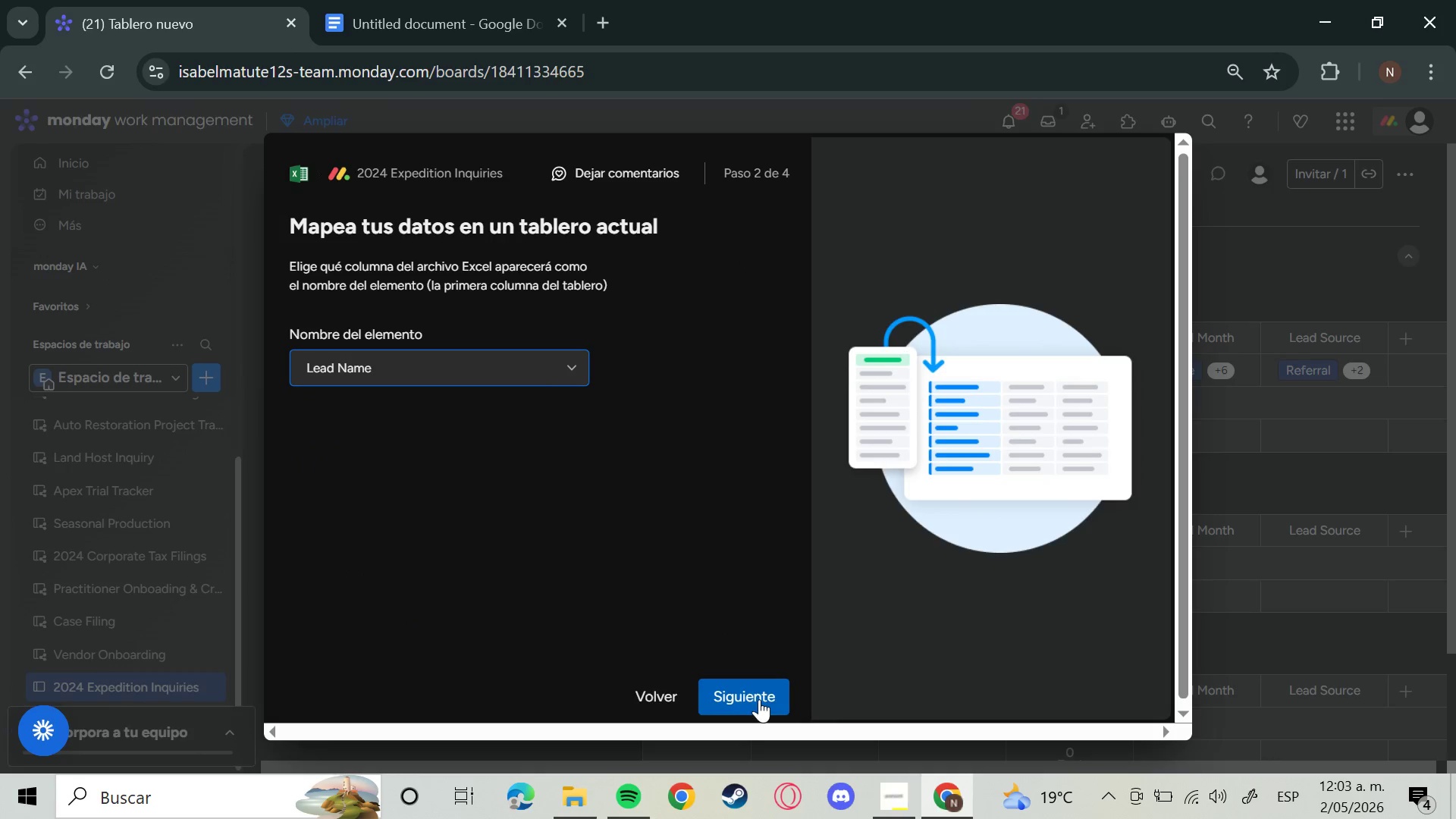 
left_click([759, 691])
 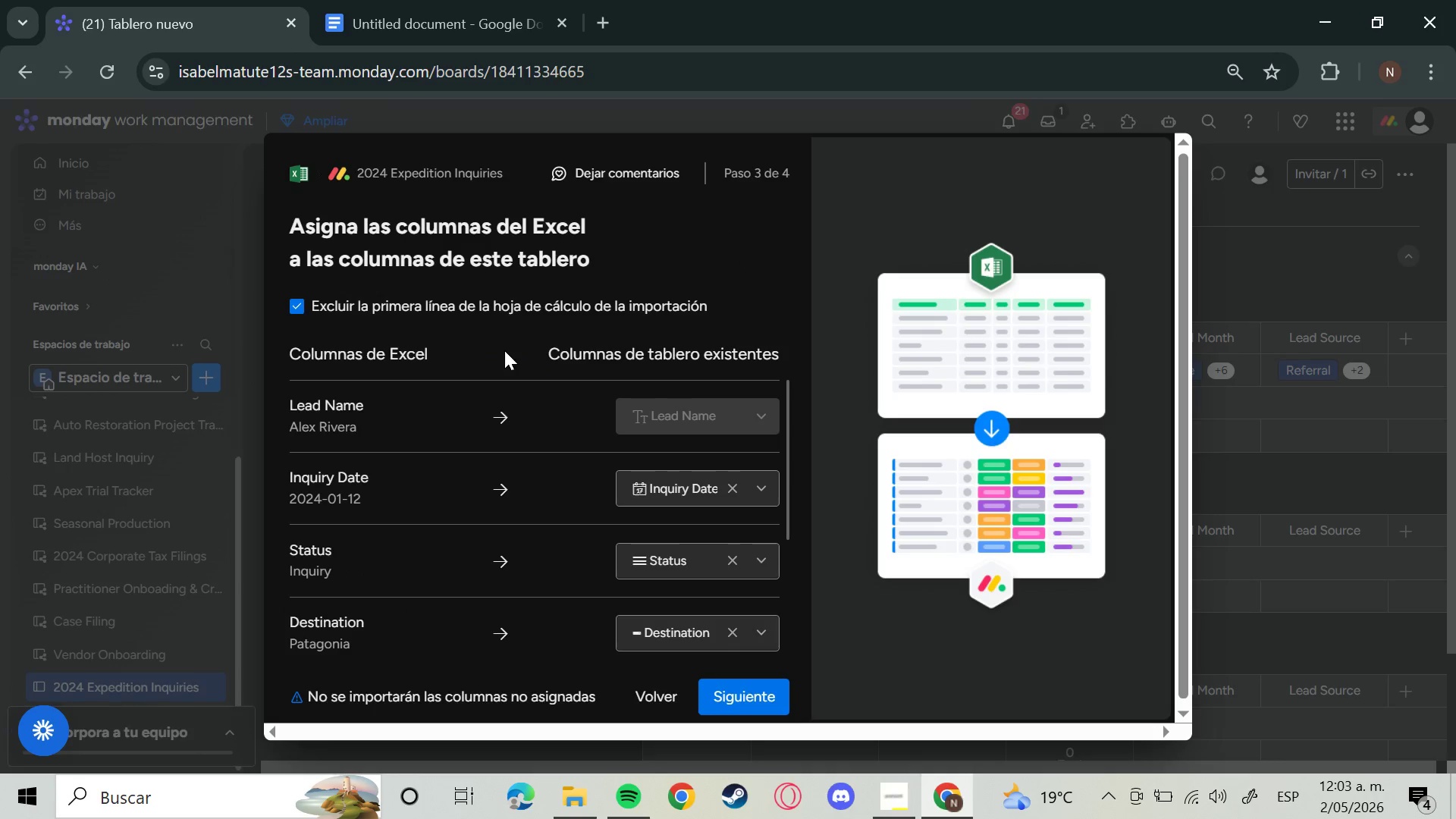 
scroll: coordinate [686, 561], scroll_direction: none, amount: 0.0
 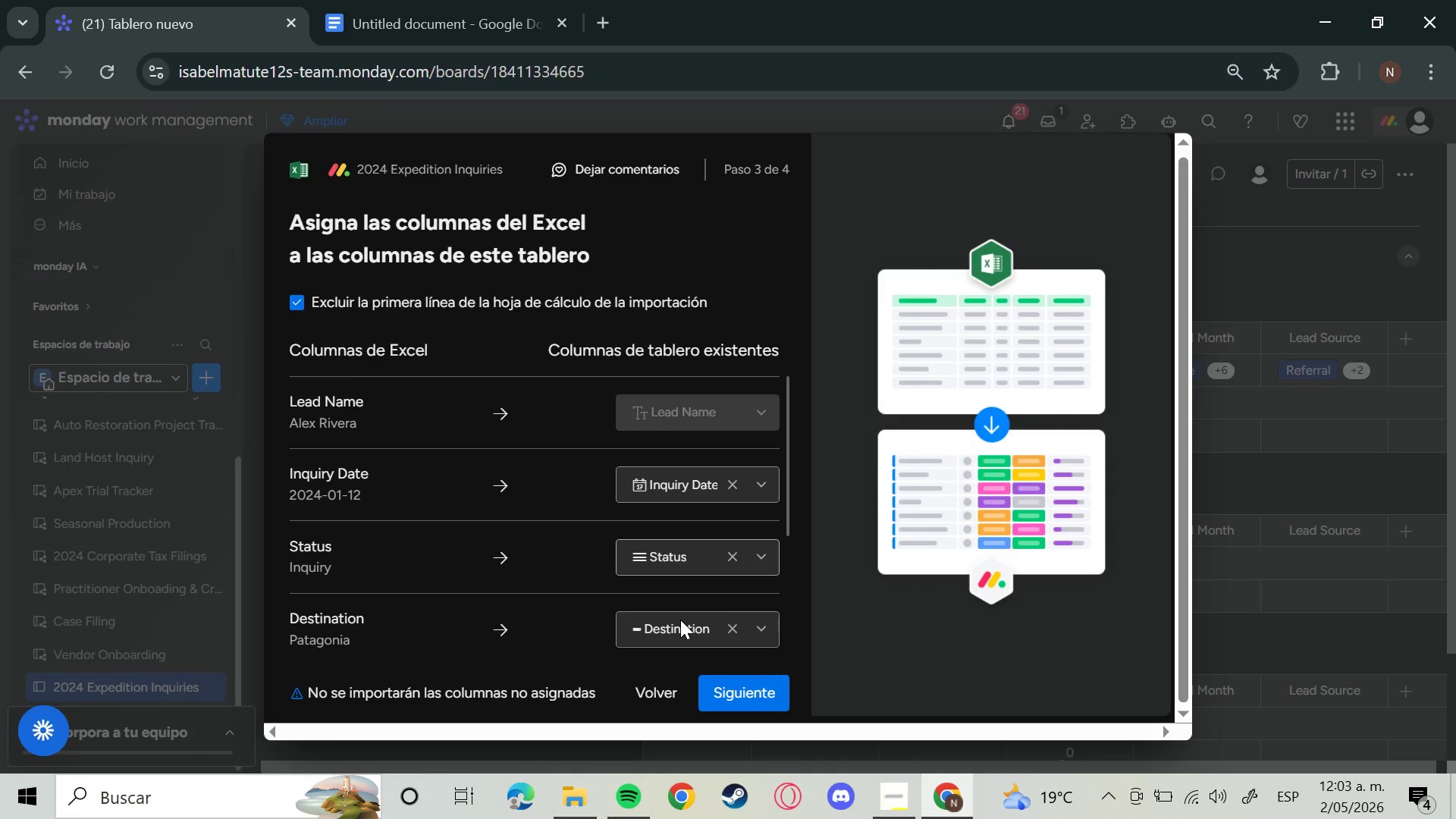 
left_click([745, 697])
 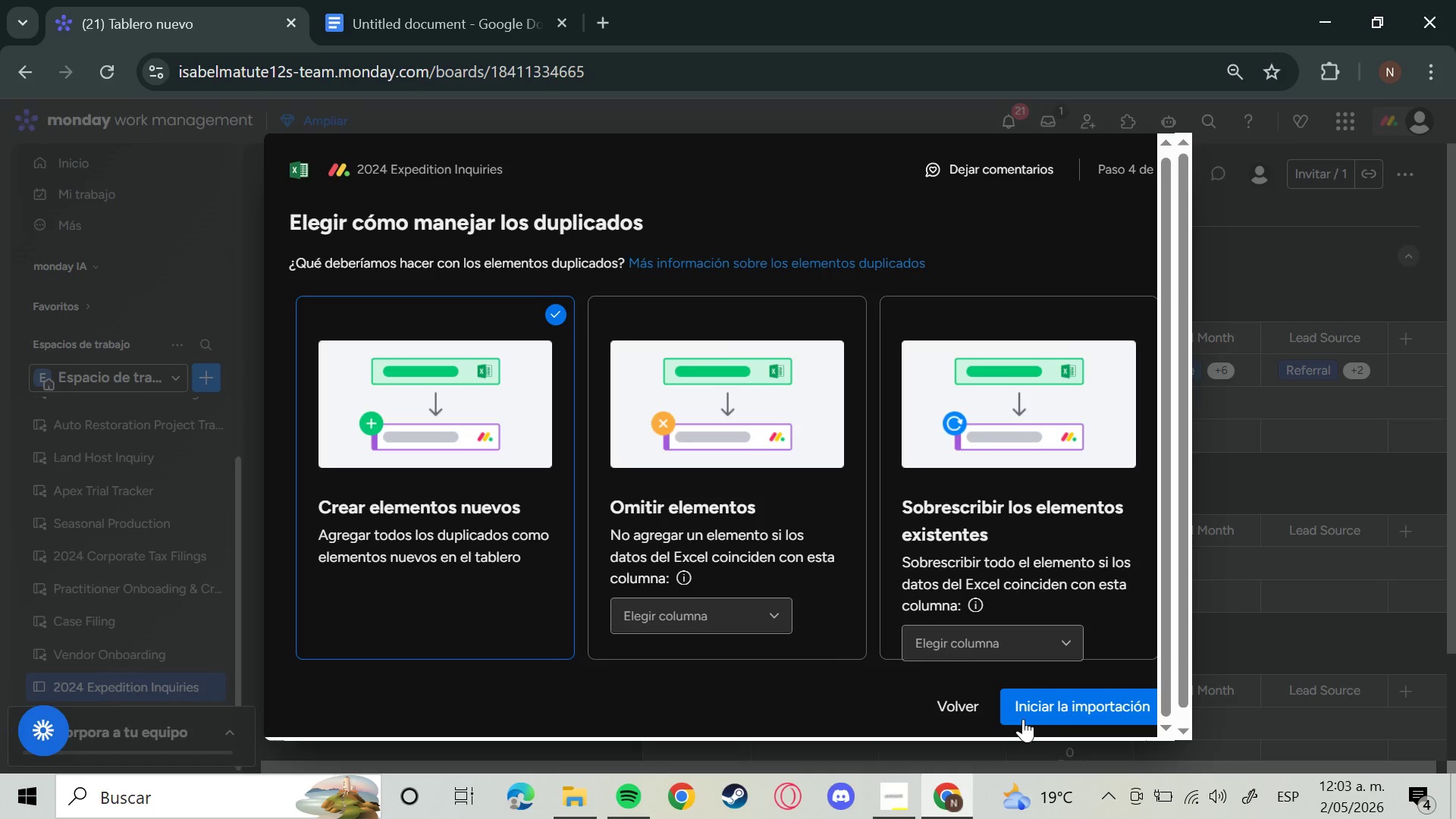 
left_click([1028, 701])
 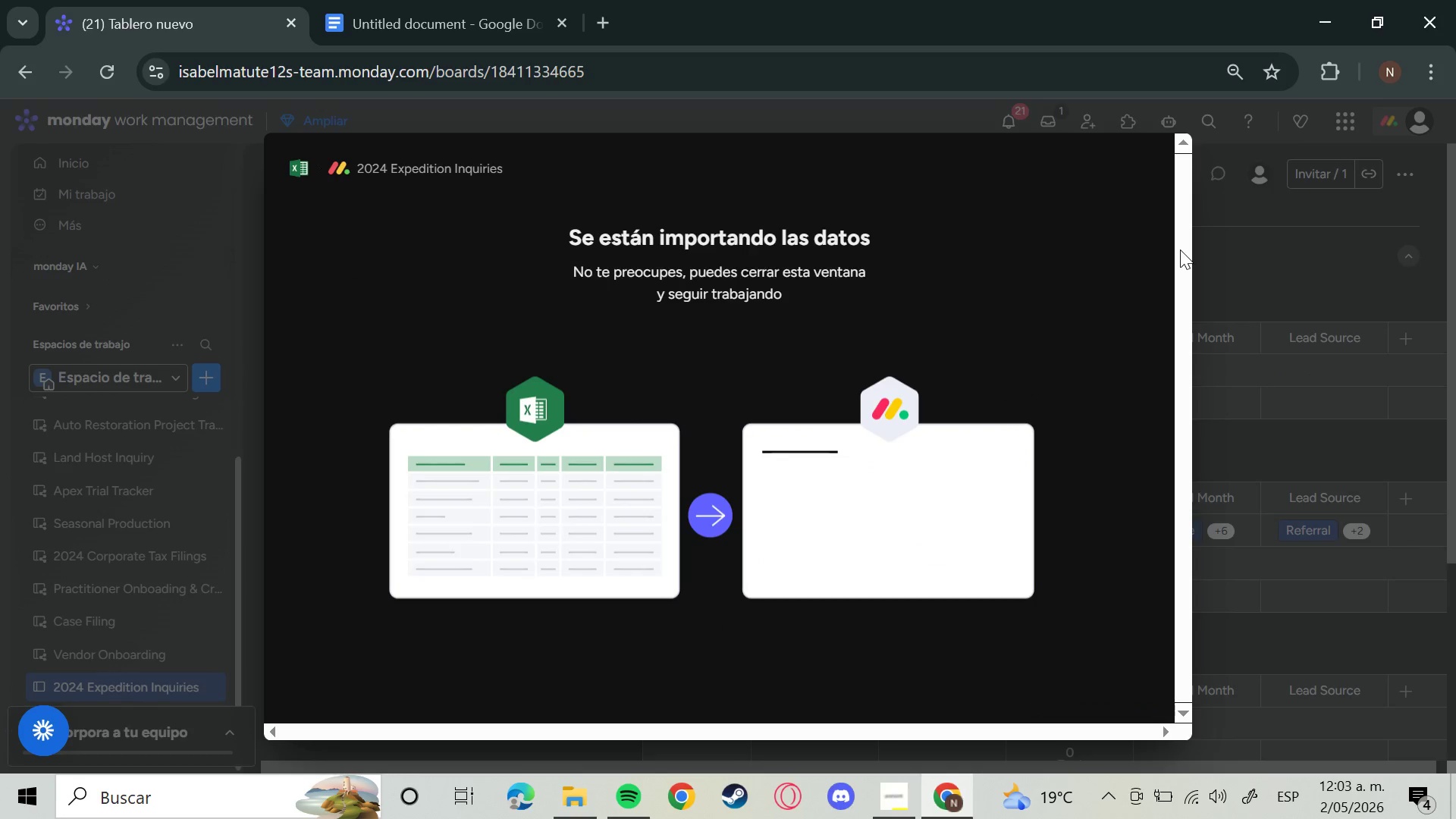 
wait(6.47)
 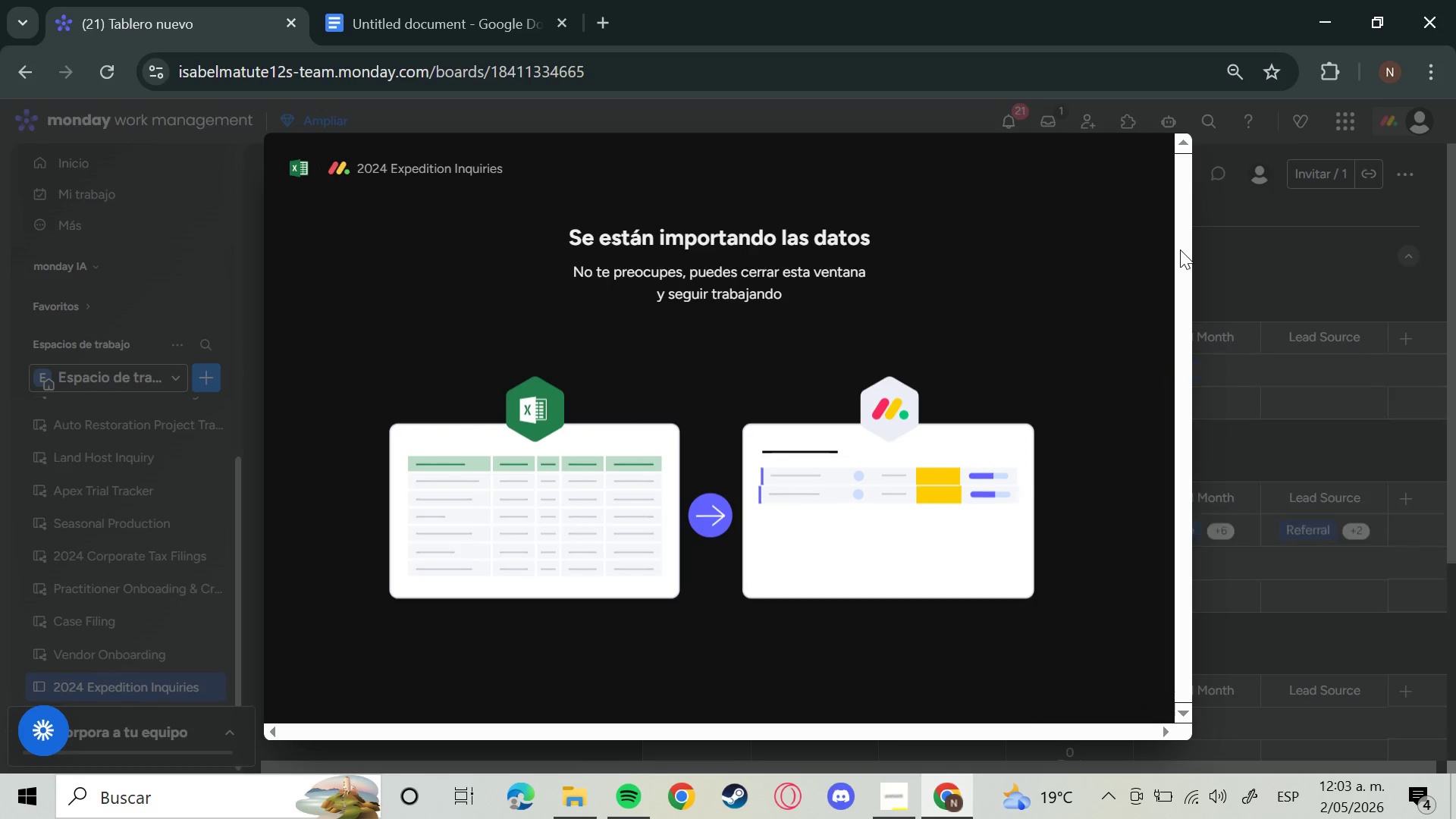 
left_click([908, 798])